 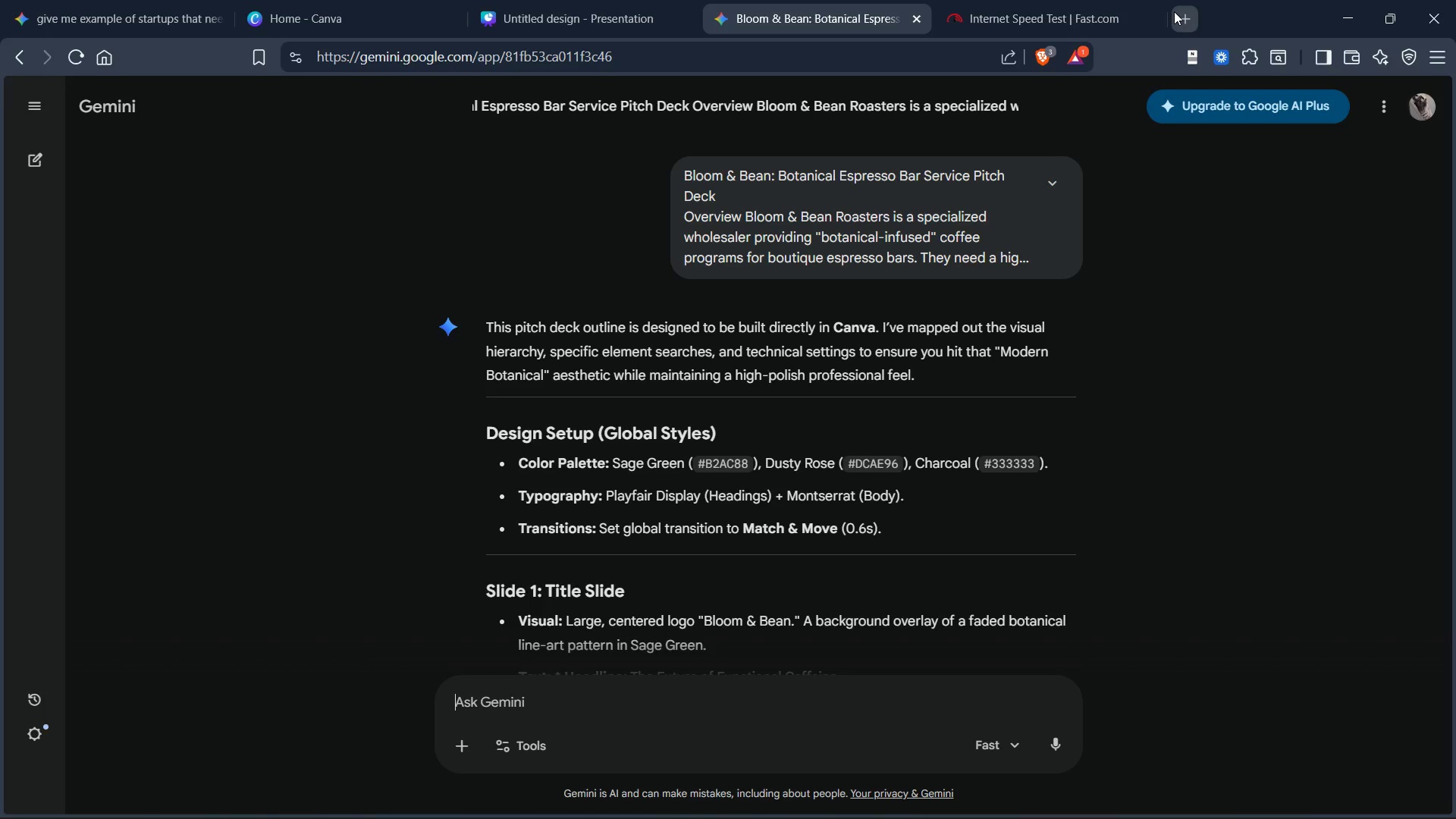 
type(you)
 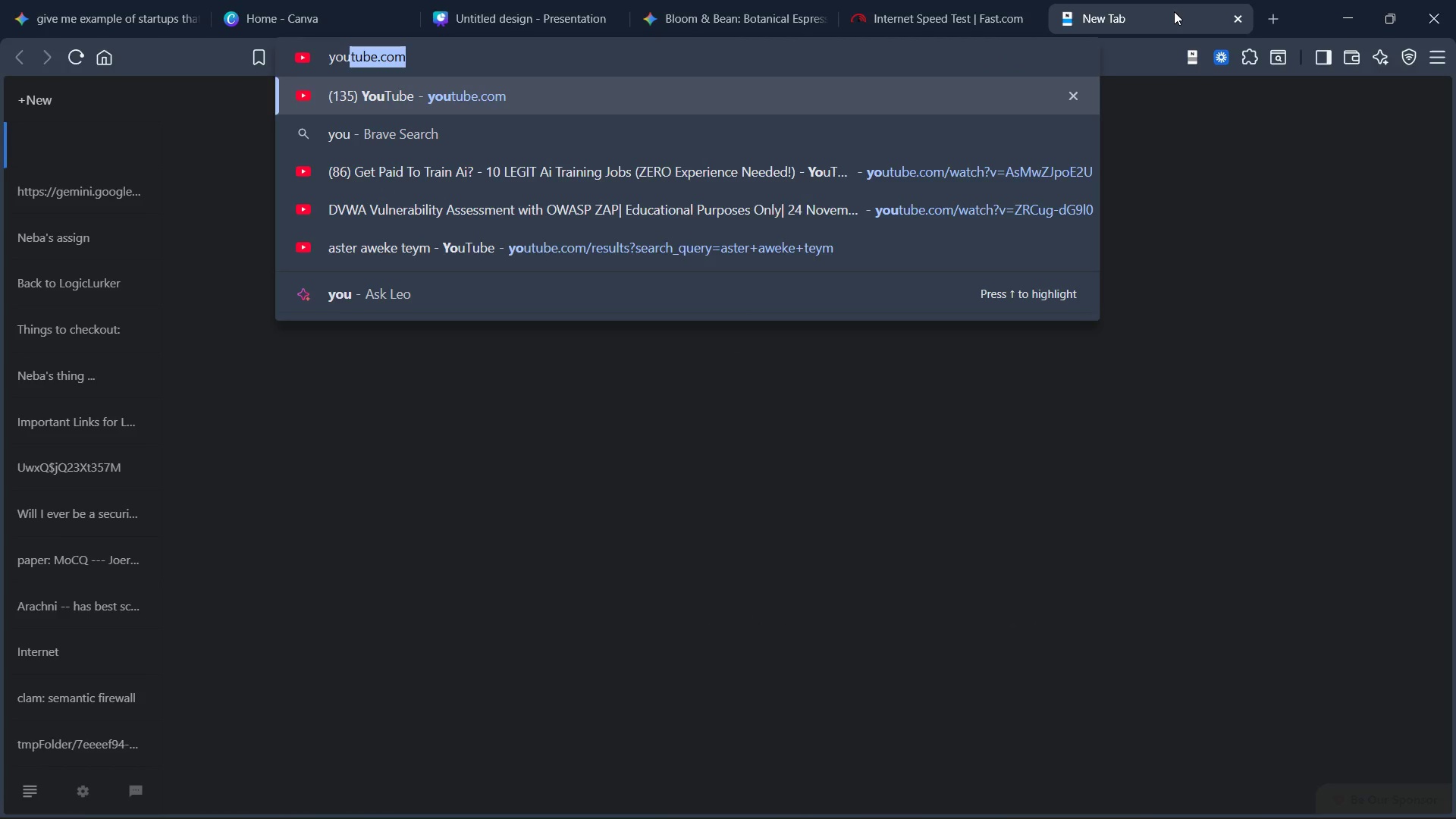 
key(Enter)
 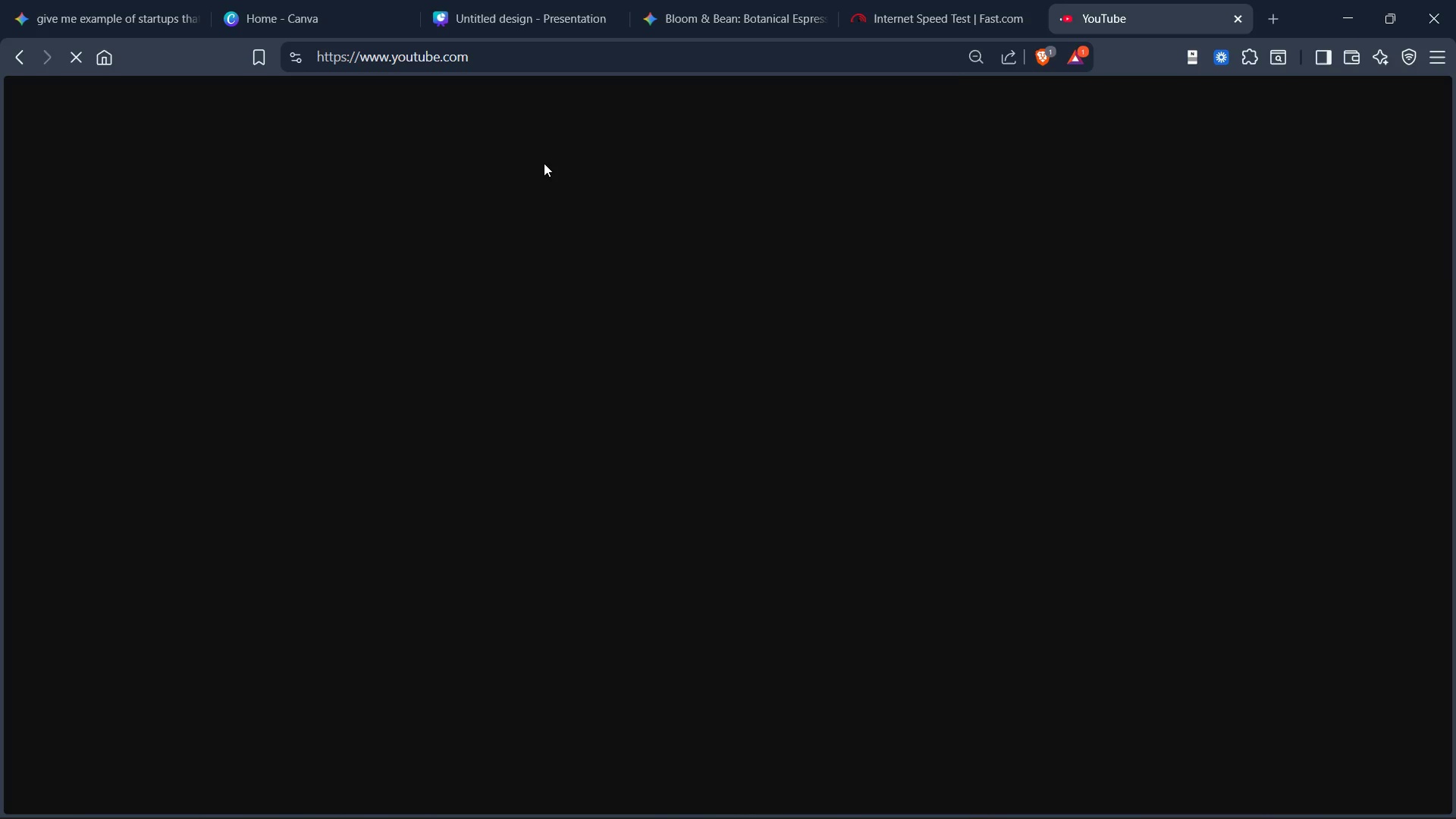 
wait(5.39)
 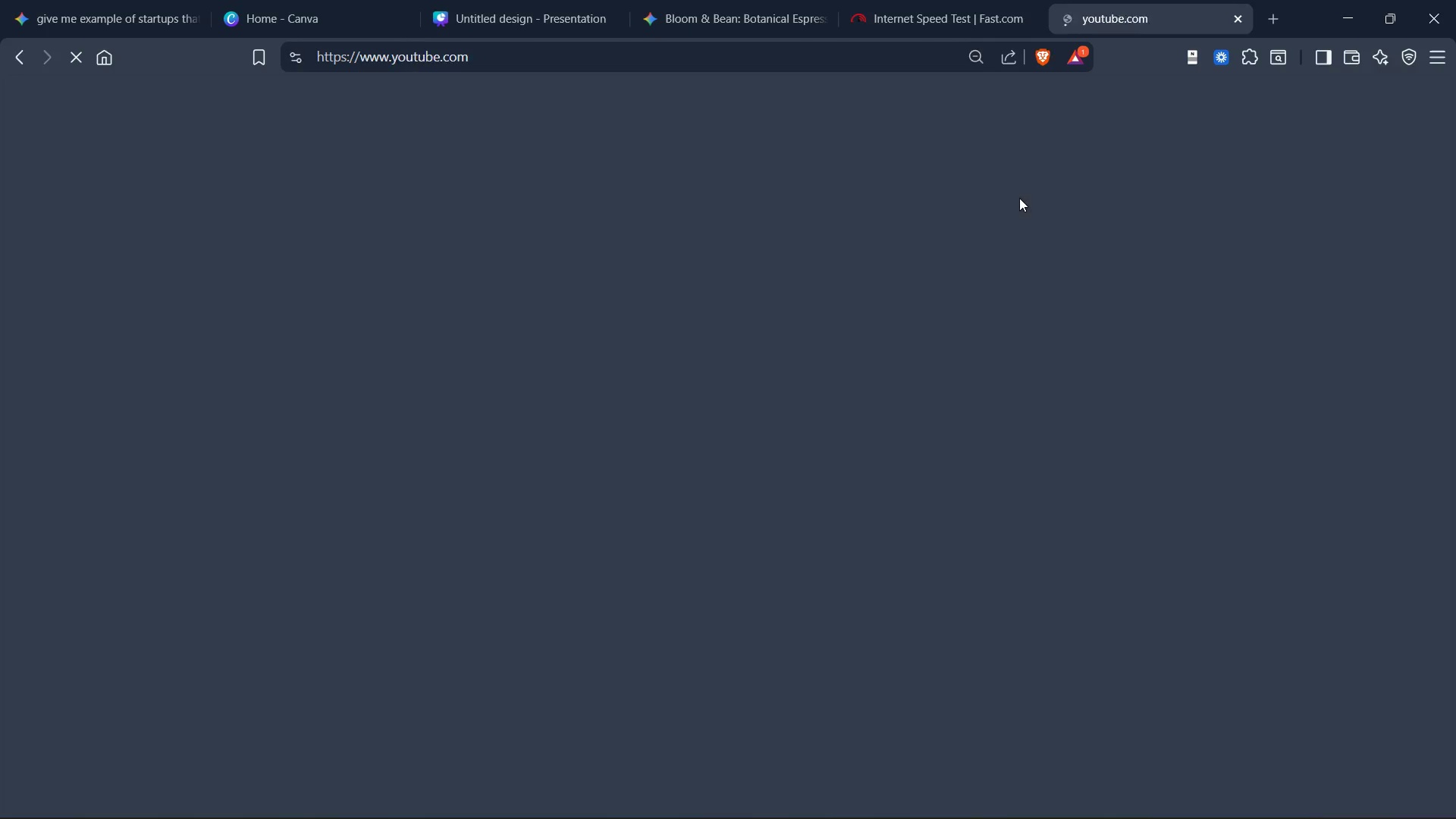 
left_click([704, 99])
 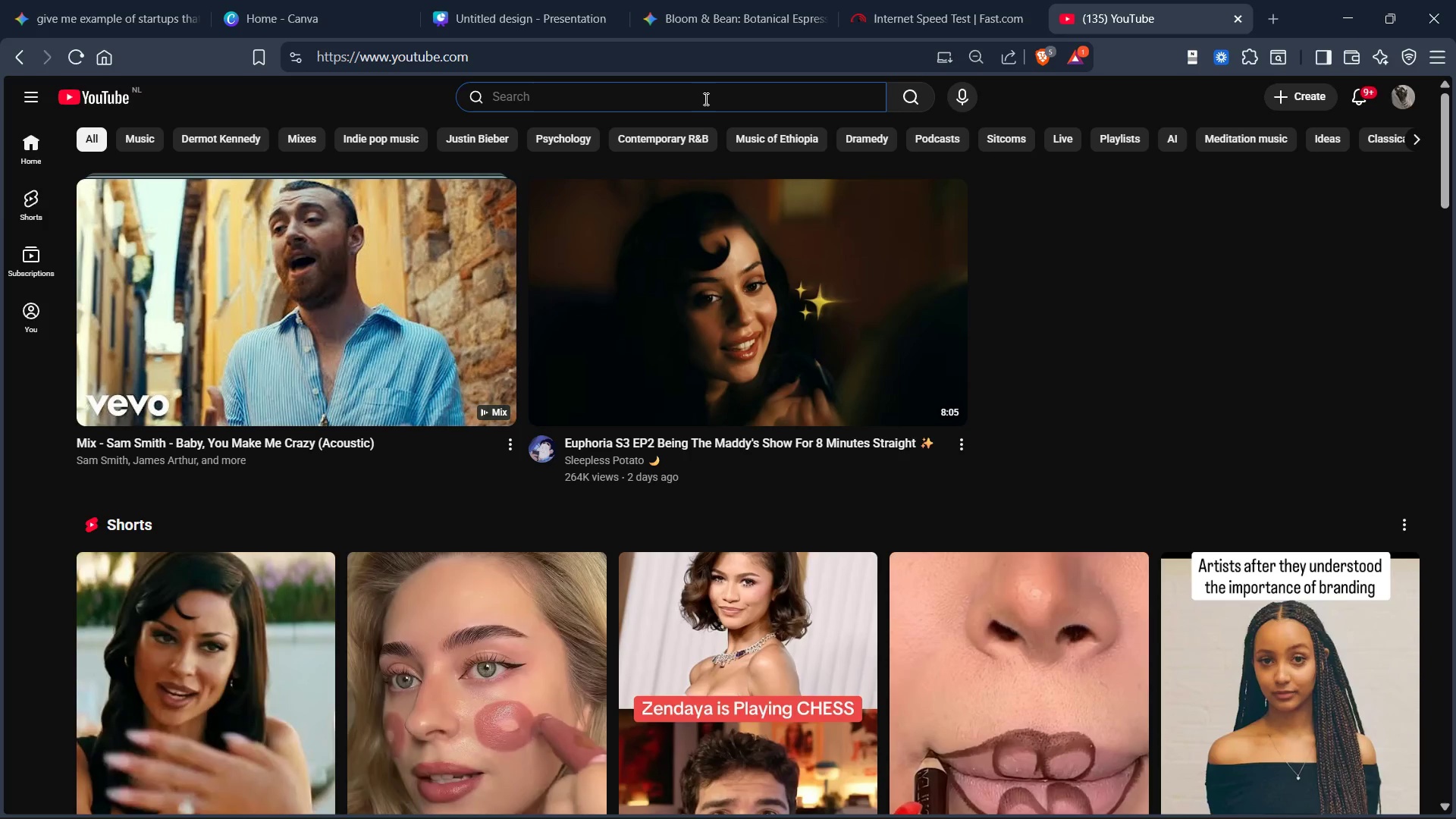 
wait(12.26)
 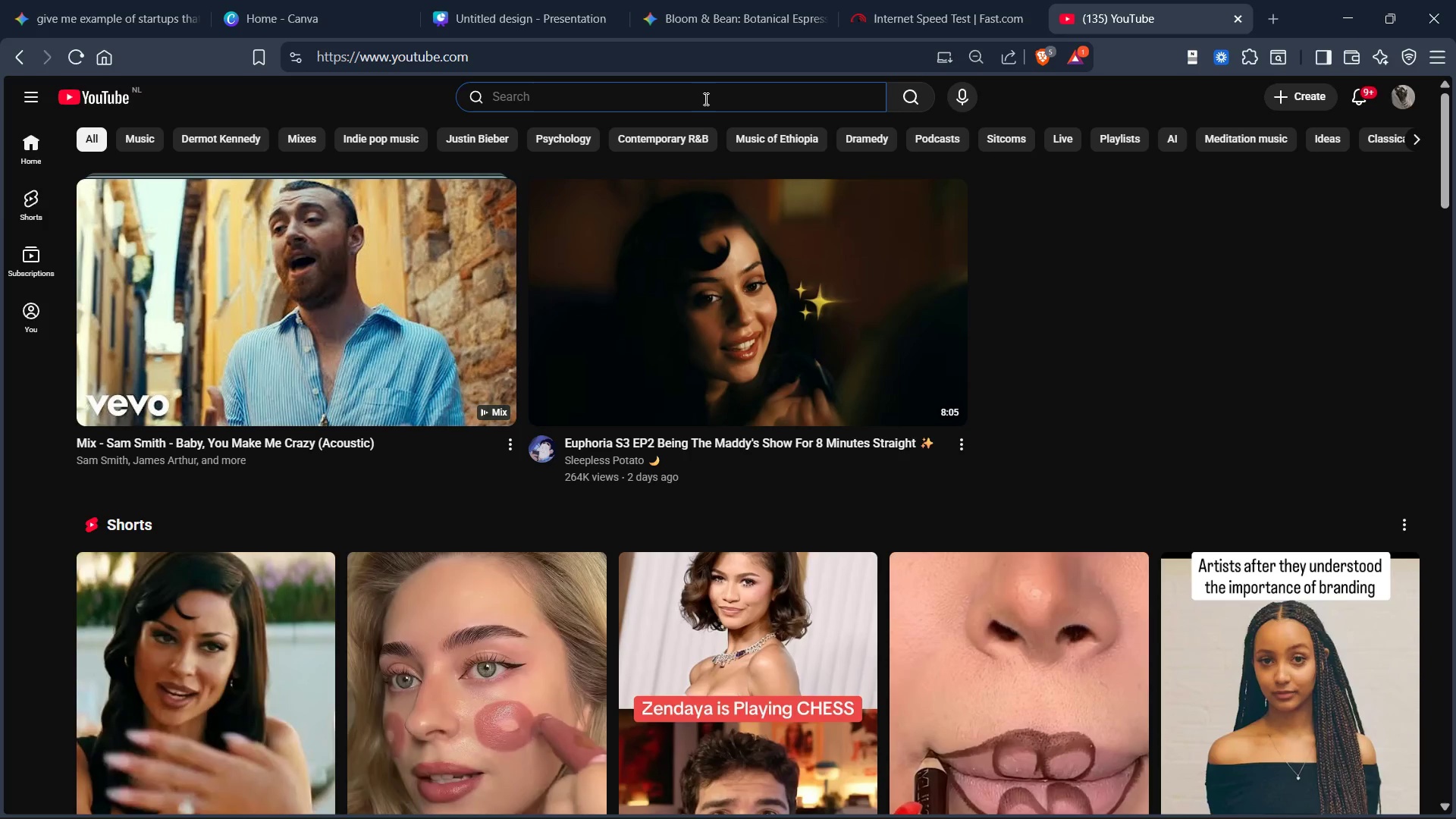 
type(bro )
 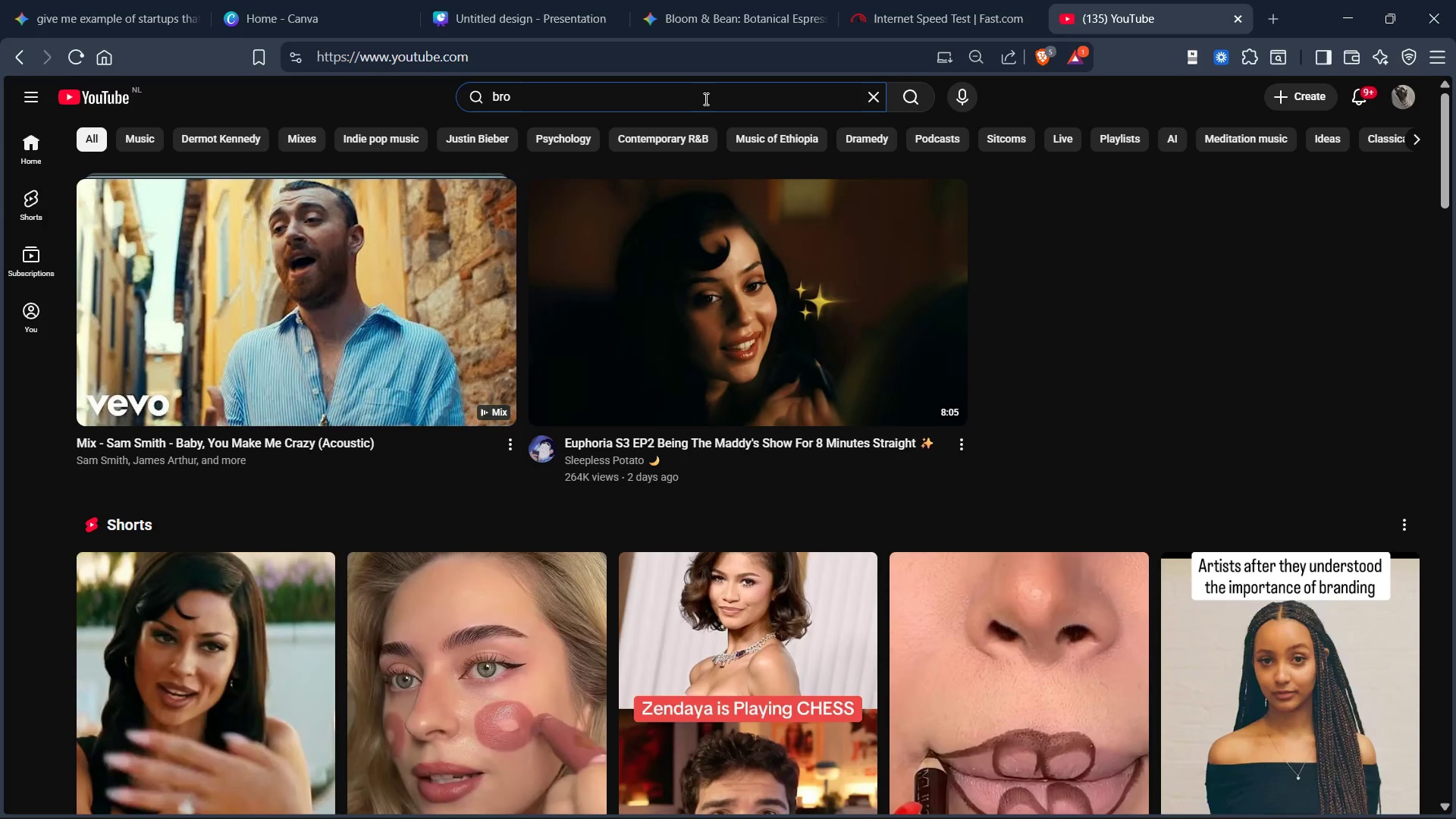 
key(Control+ControlLeft)
 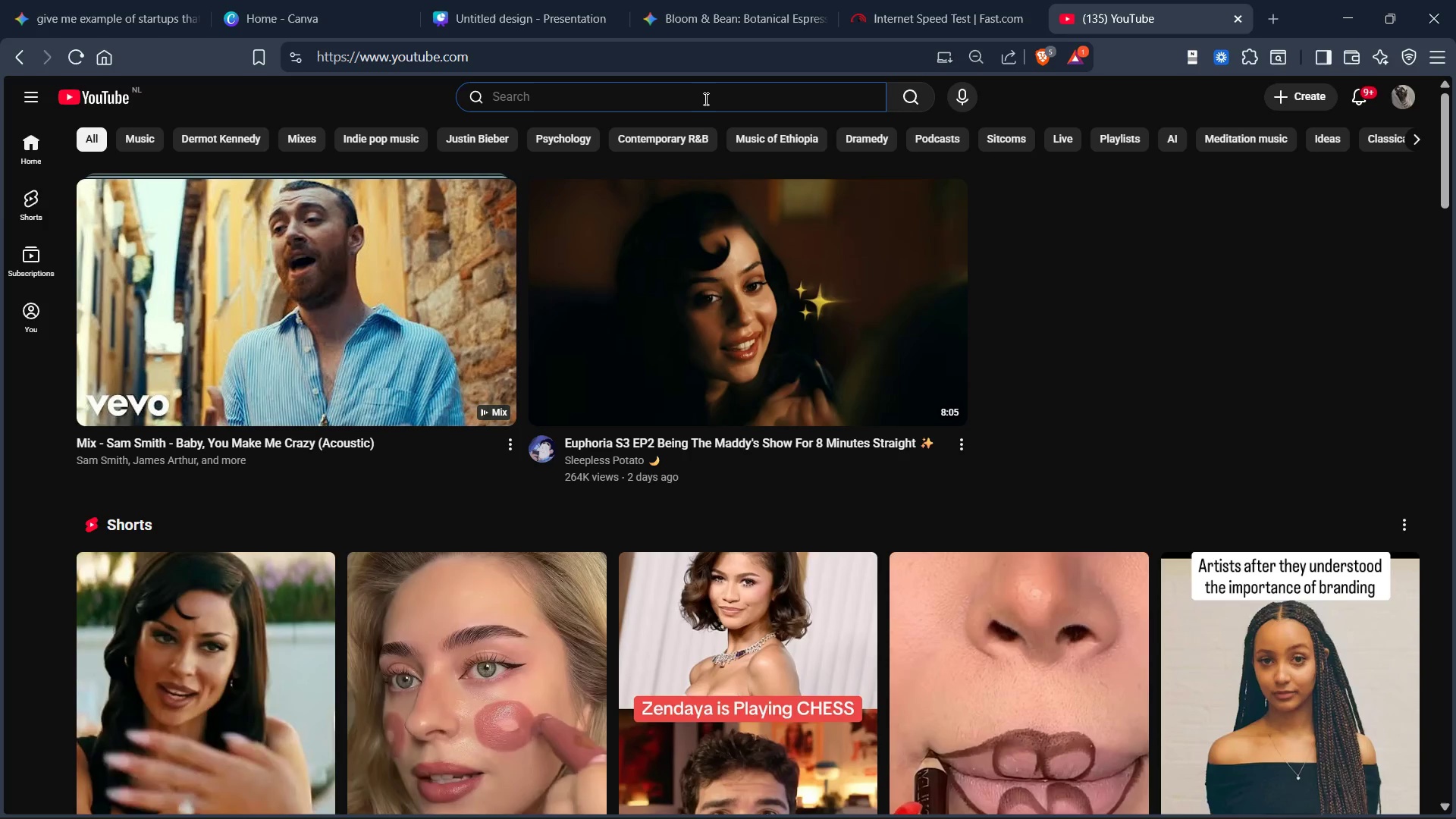 
key(Control+Backspace)
 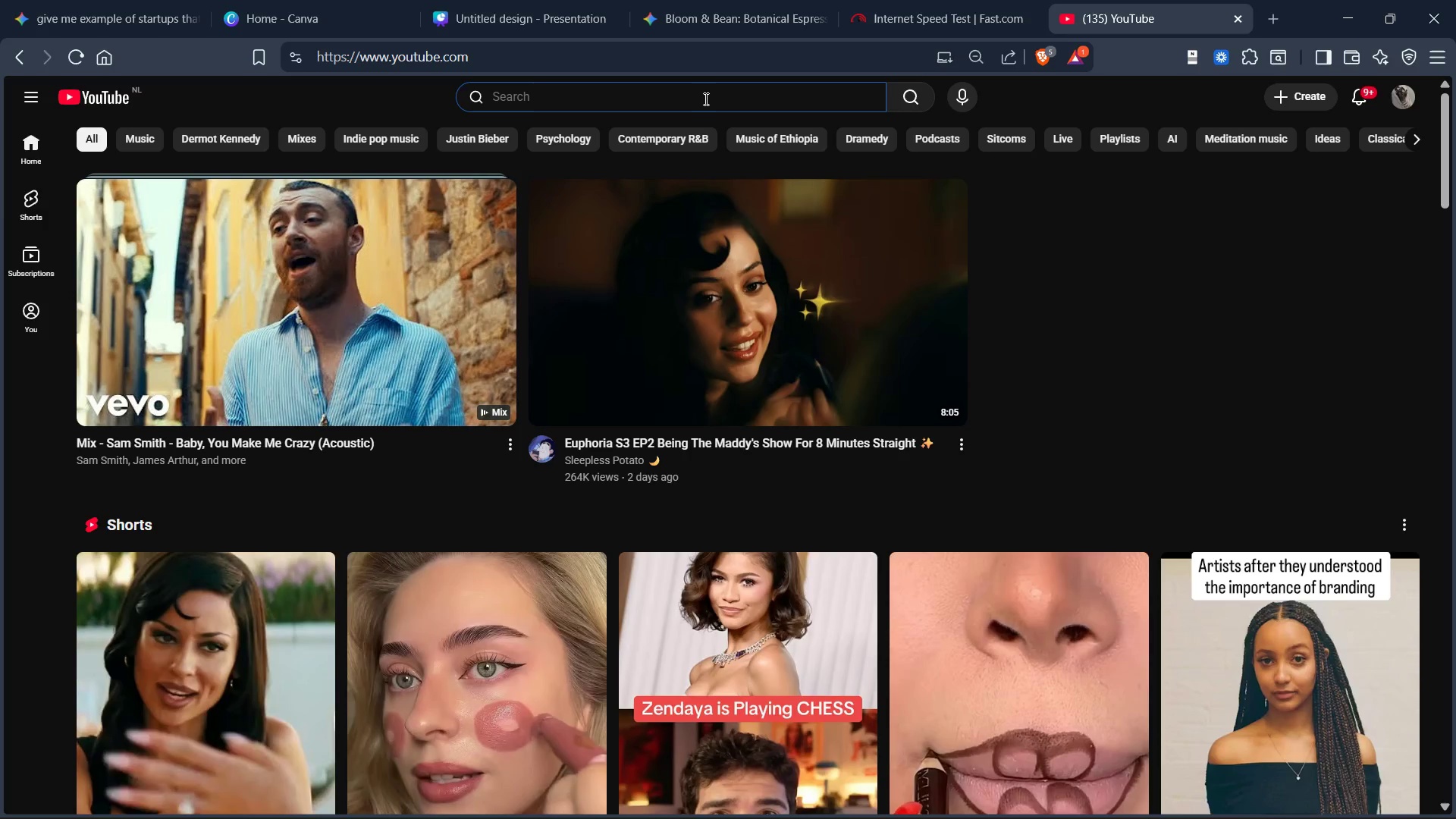 
type(algotithm )
 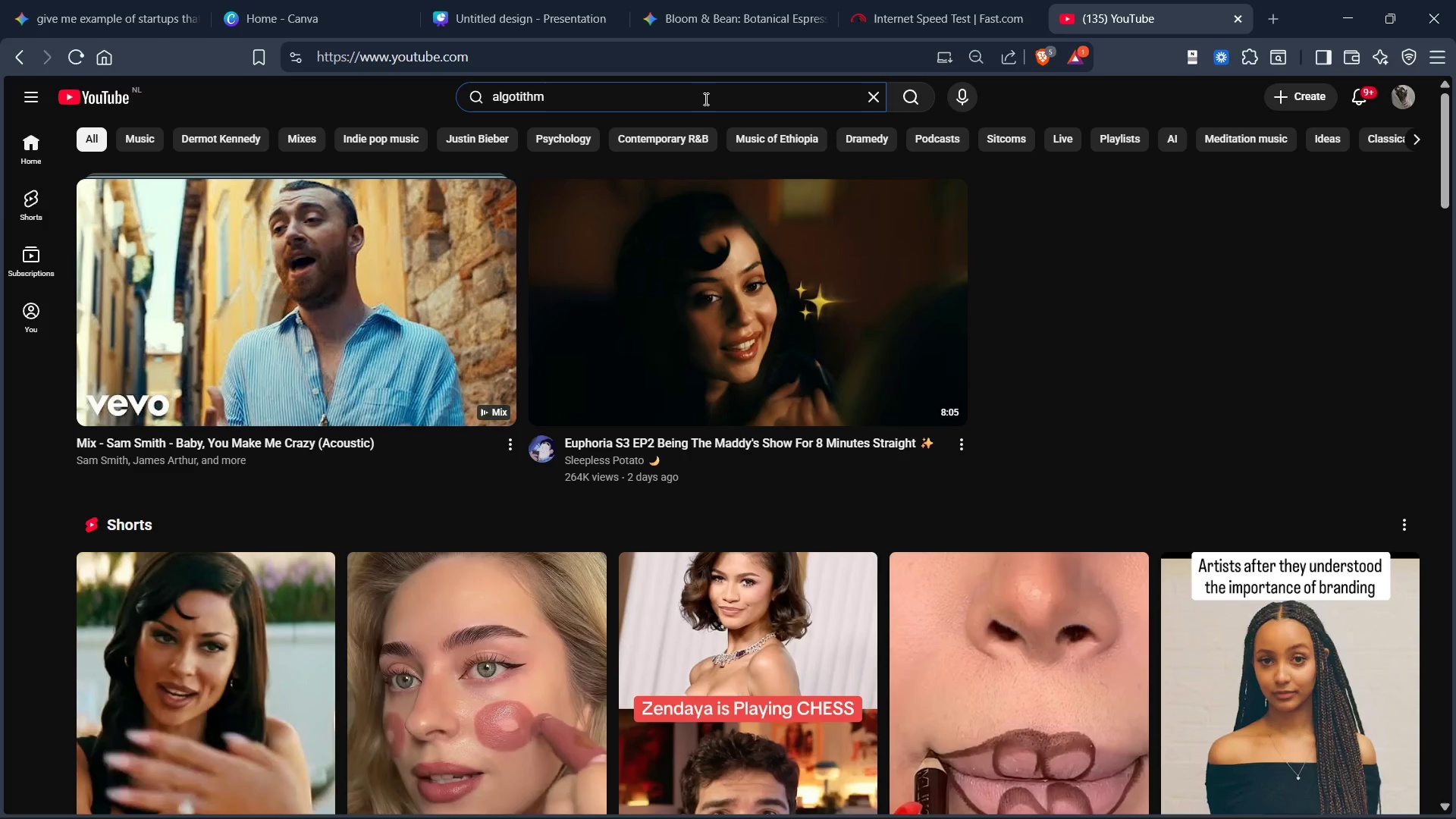 
key(Control+ControlLeft)
 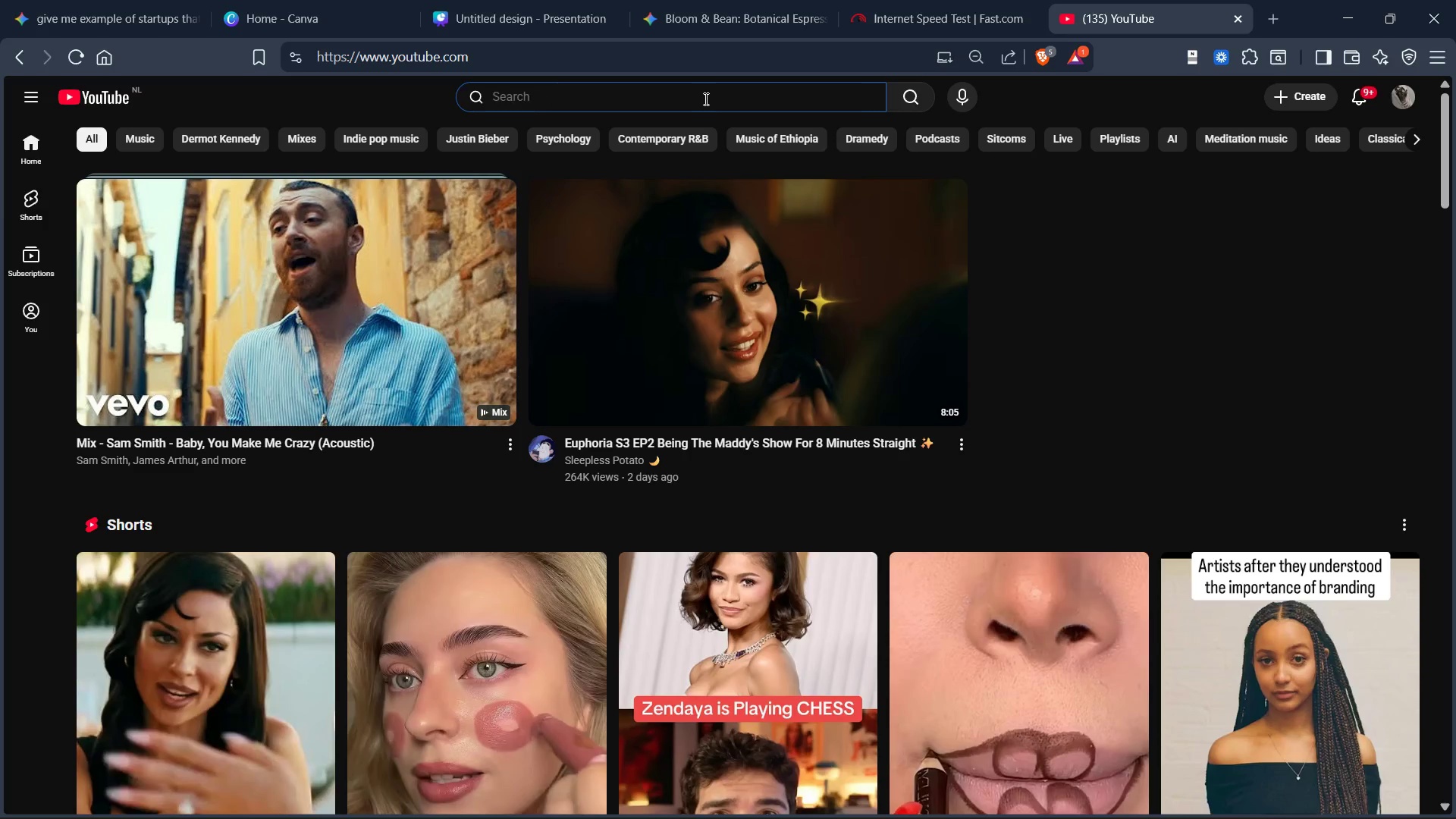 
key(Control+Backspace)
 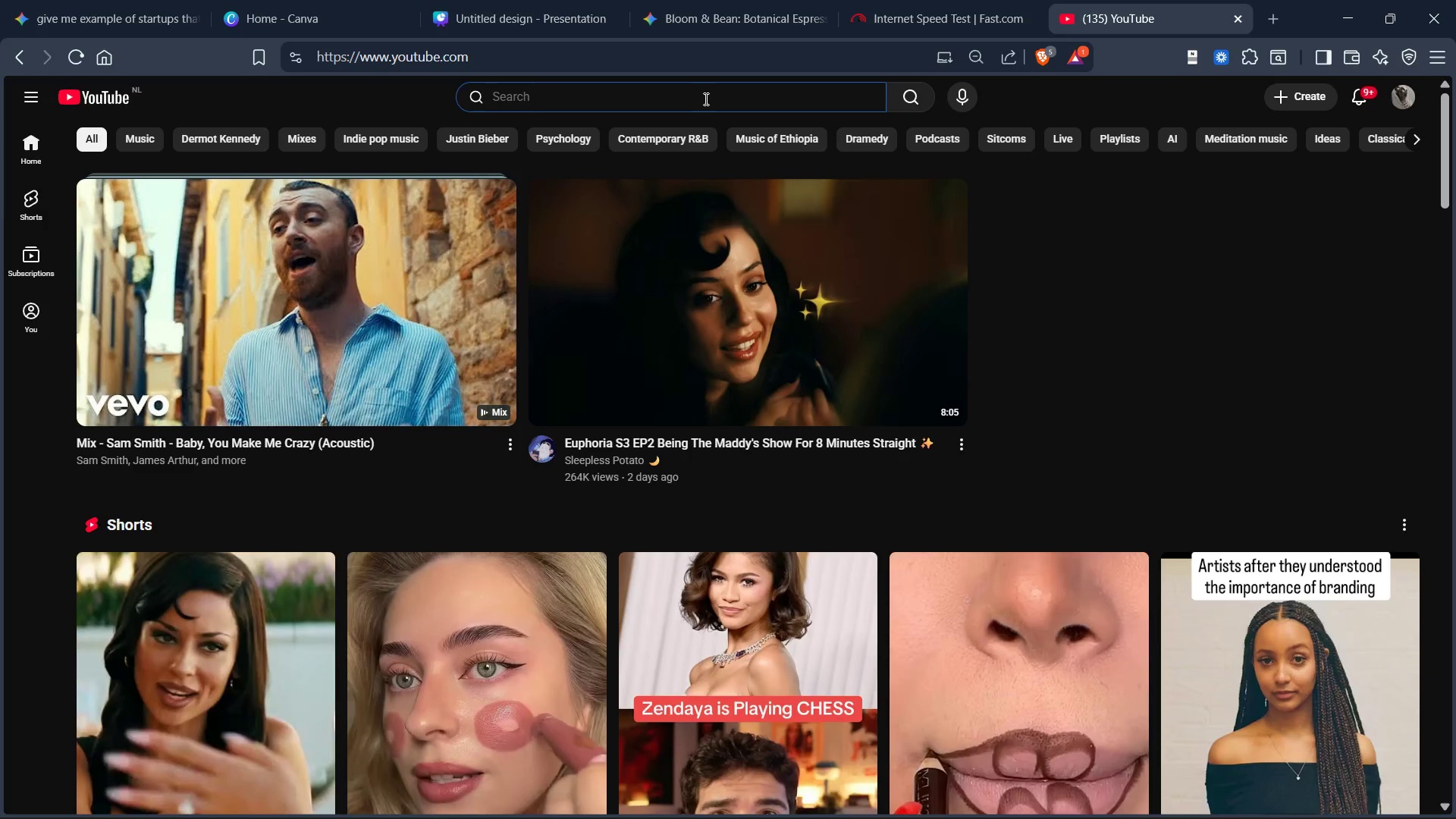 
type(leetcode algorithm )
 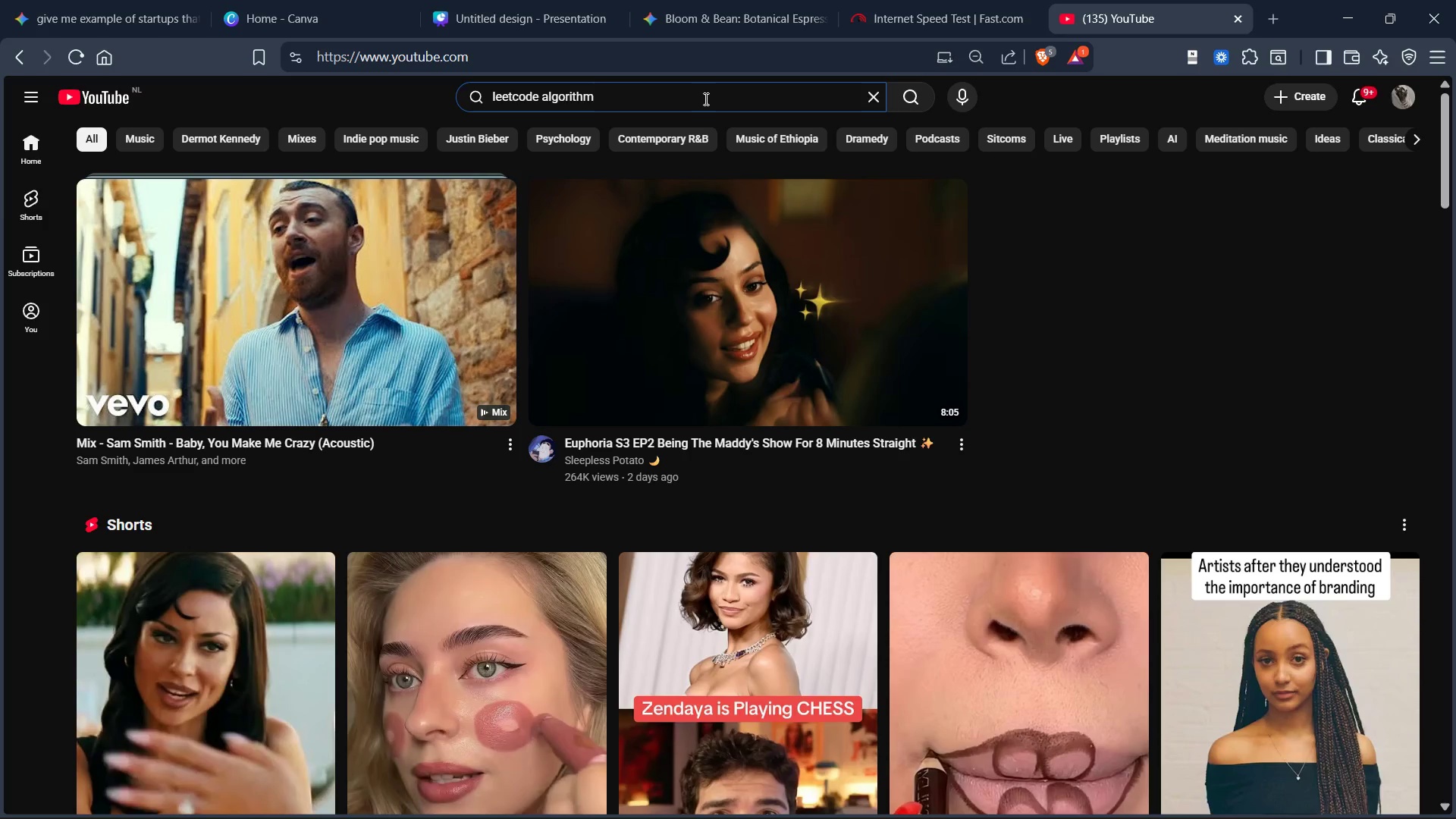 
wait(10.22)
 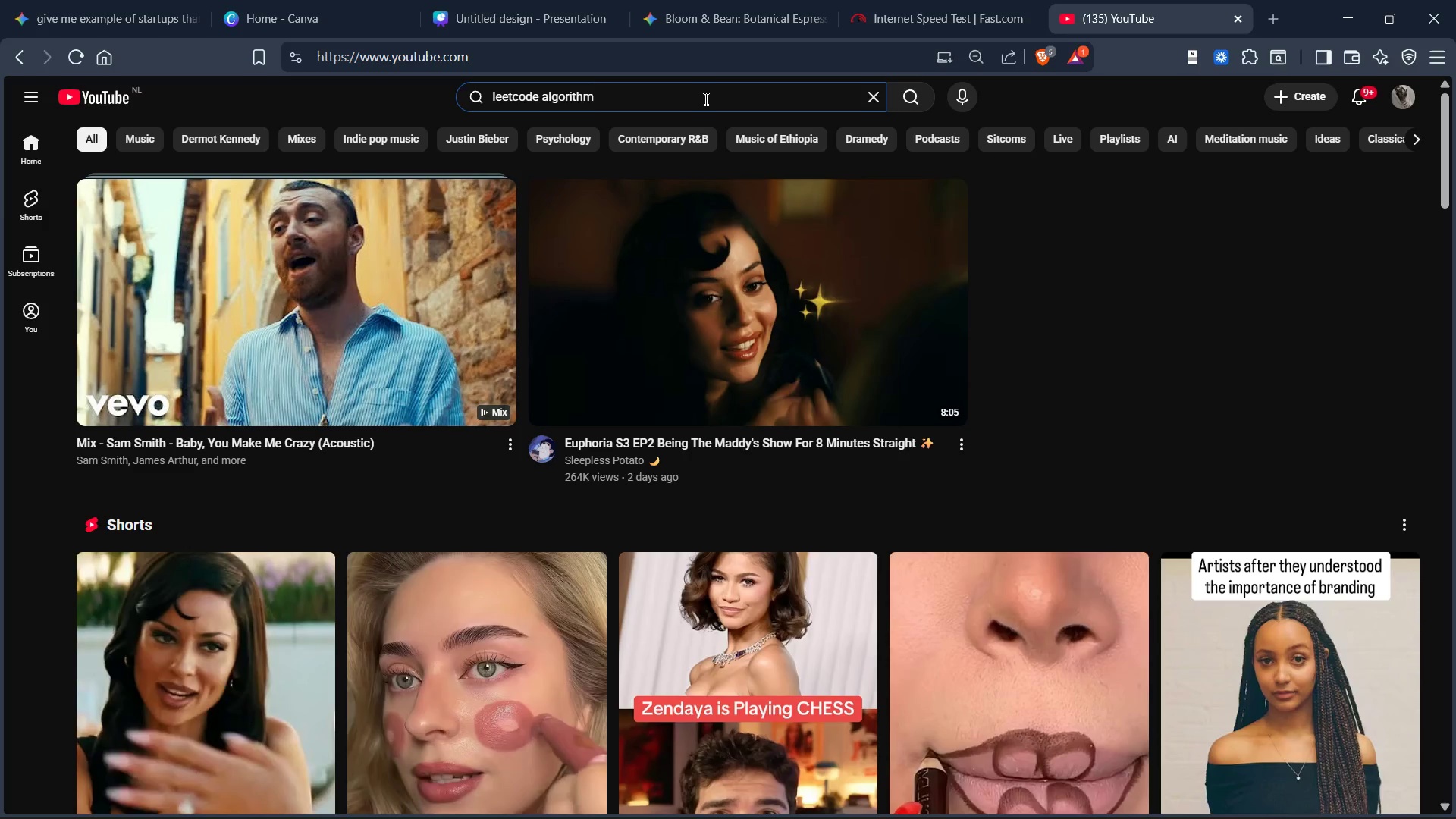 
key(Enter)
 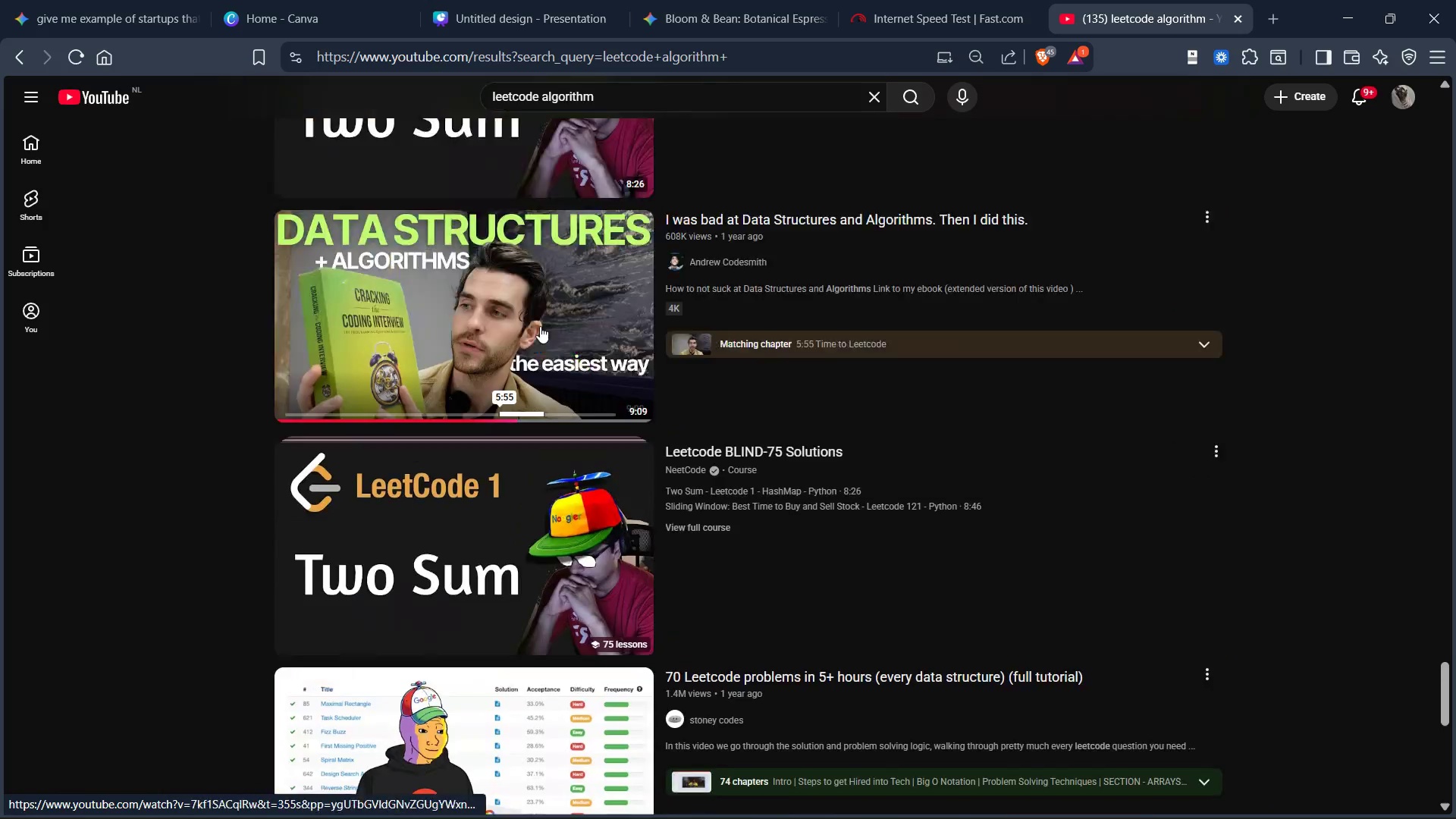 
wait(49.81)
 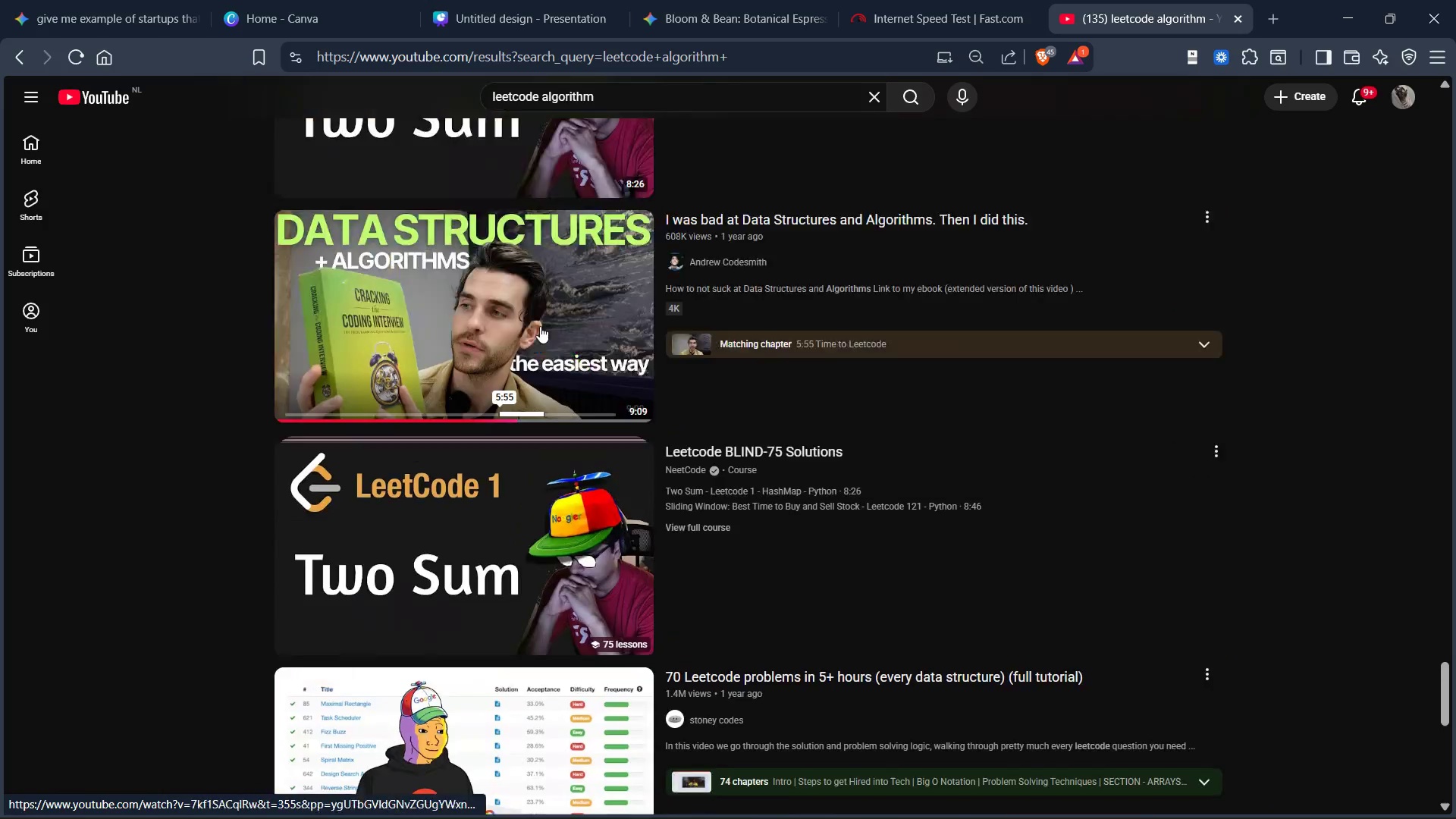 
left_click([644, 101])
 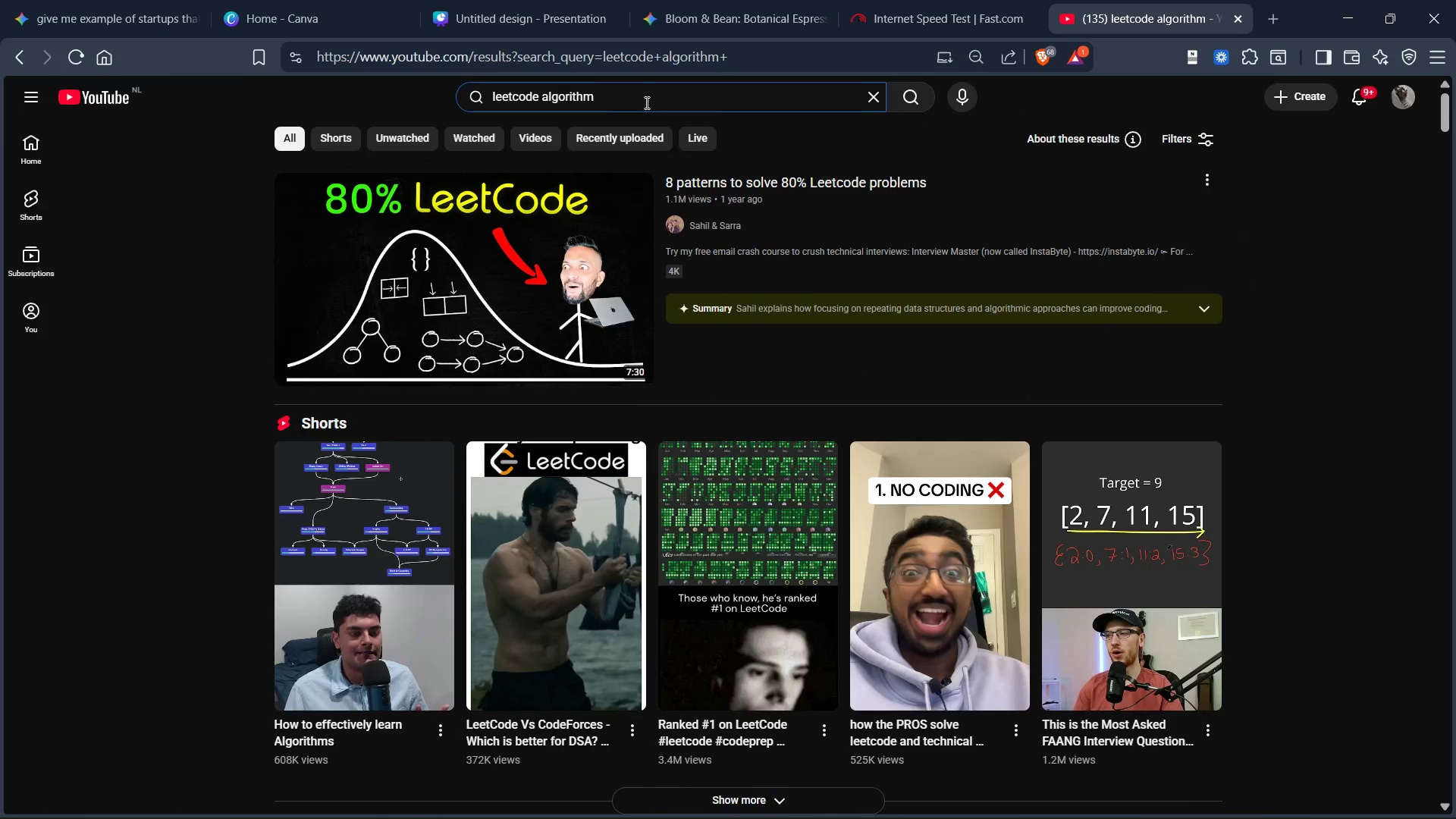 
key(Backspace)
 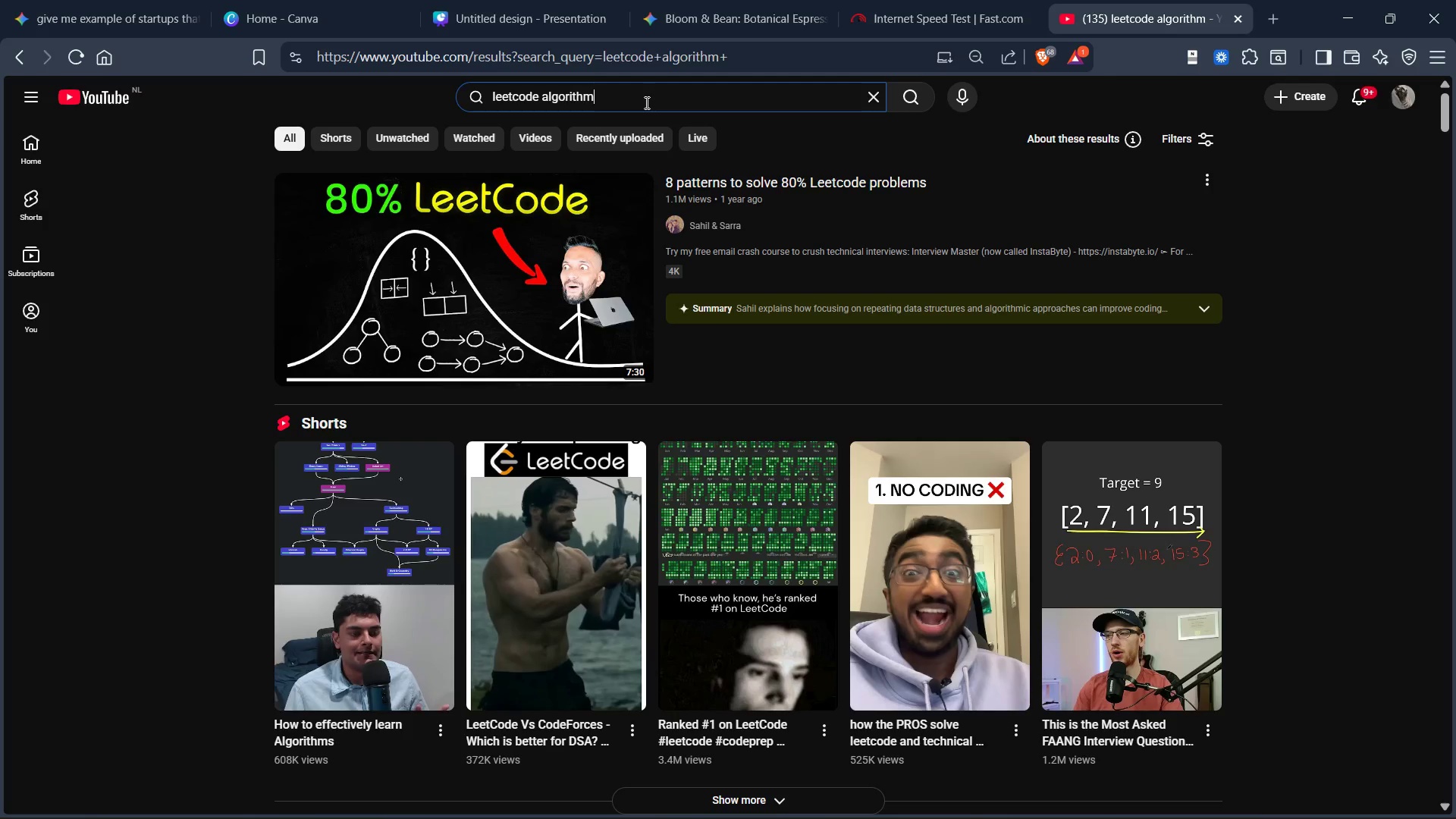 
hold_key(key=ControlLeft, duration=0.7)
 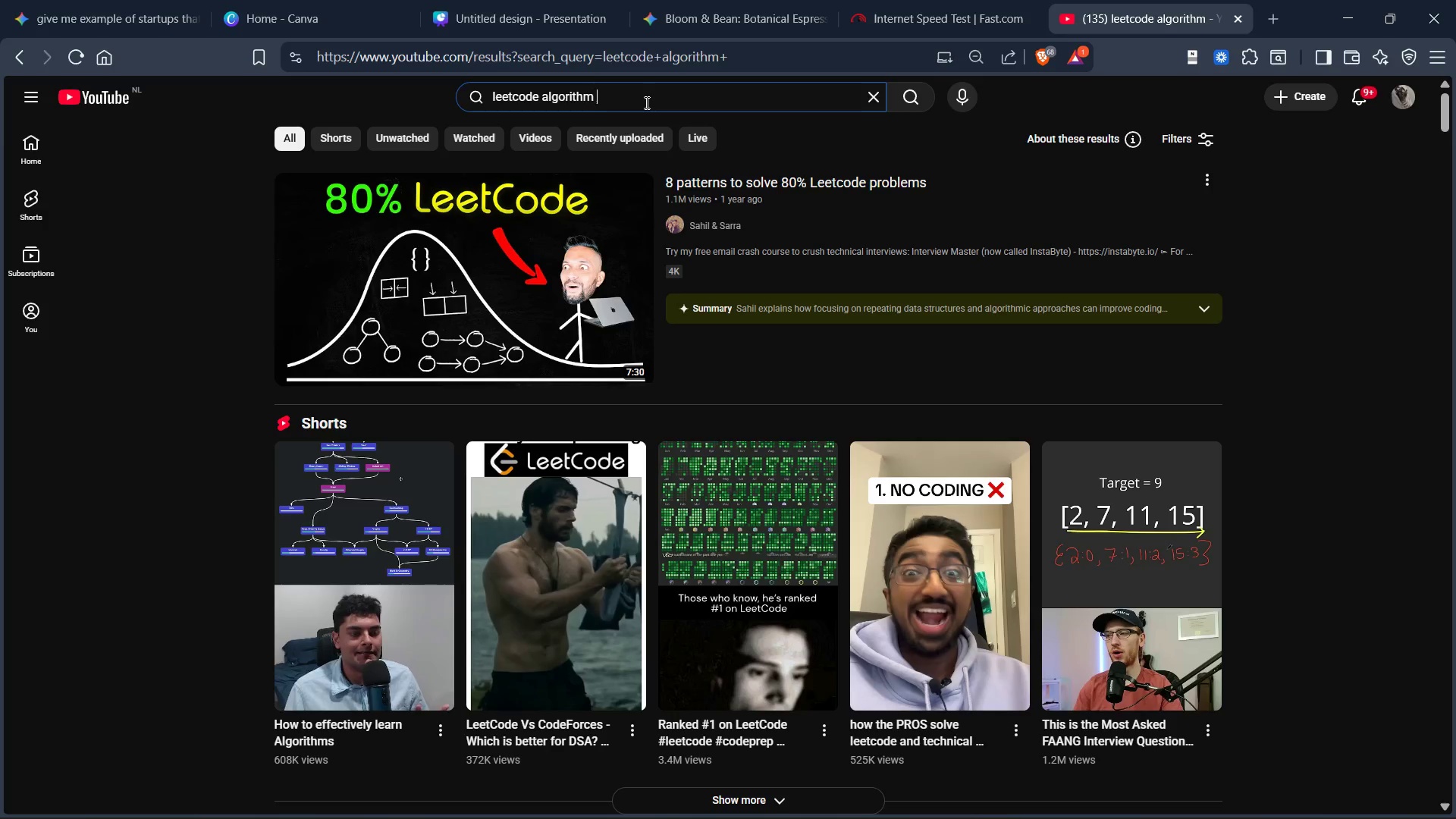 
key(Space)
 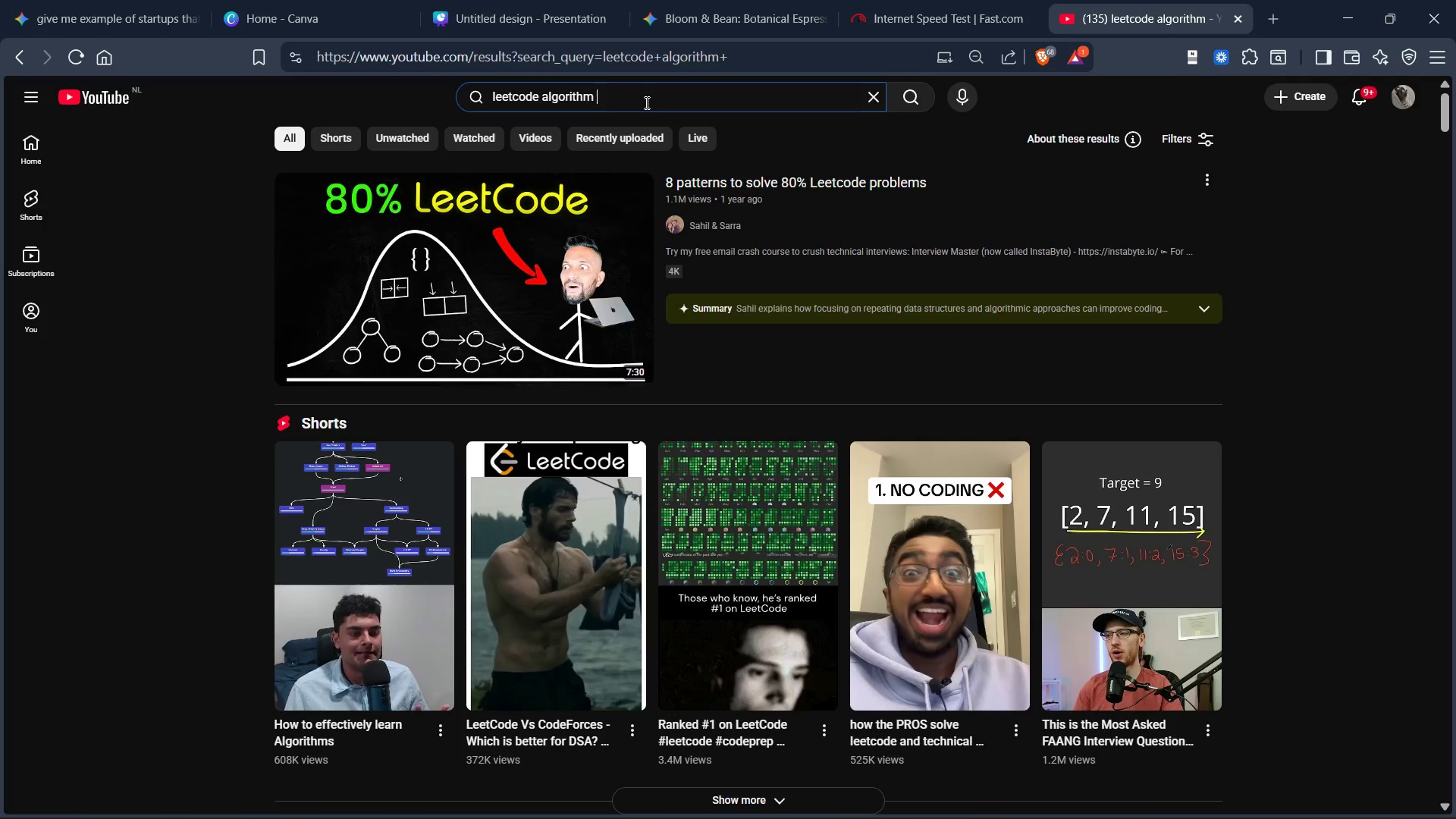 
key(Control+Backspace)
 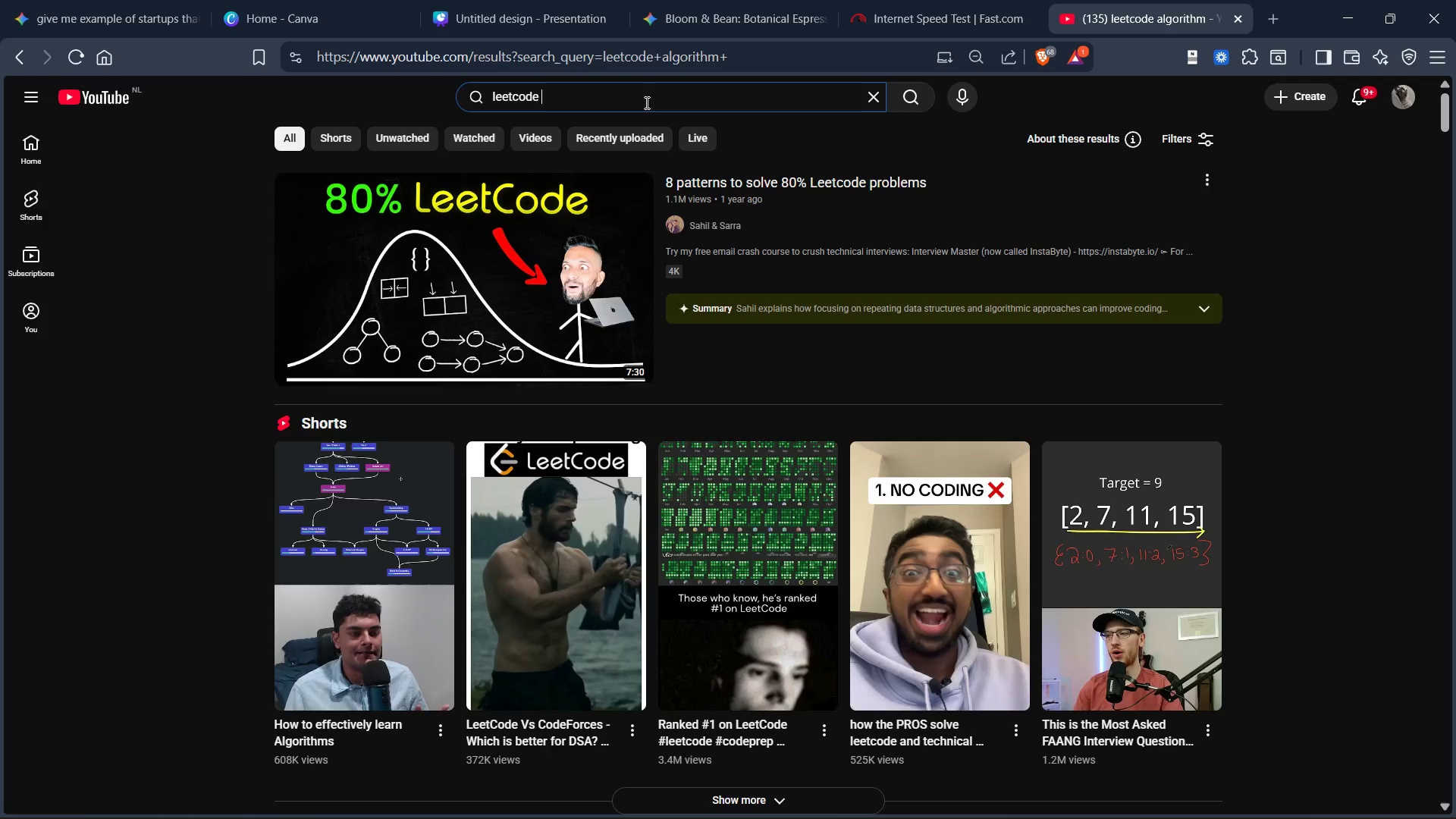 
key(Control+Backspace)
 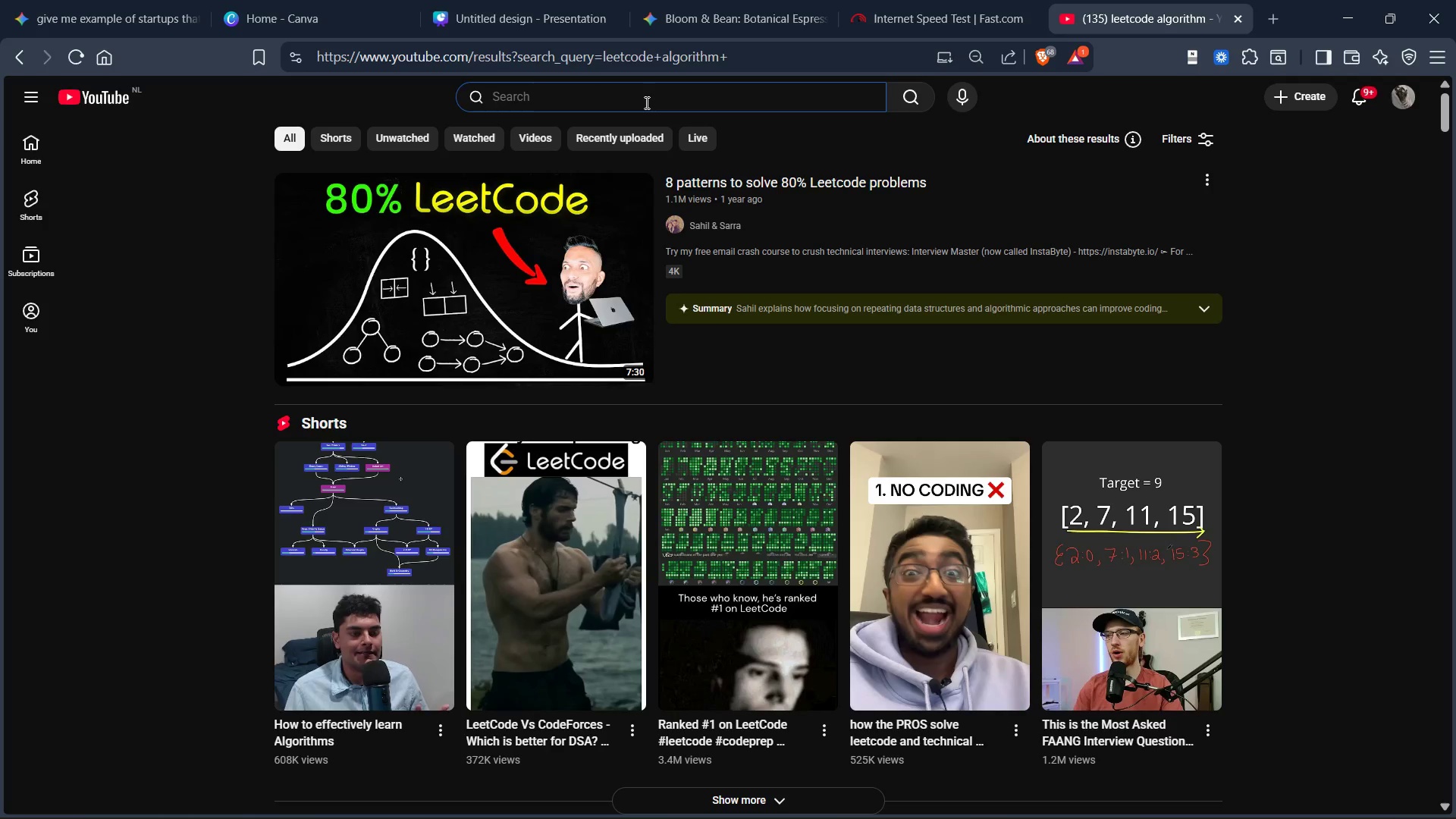 
type(binary search algotithm solution)
 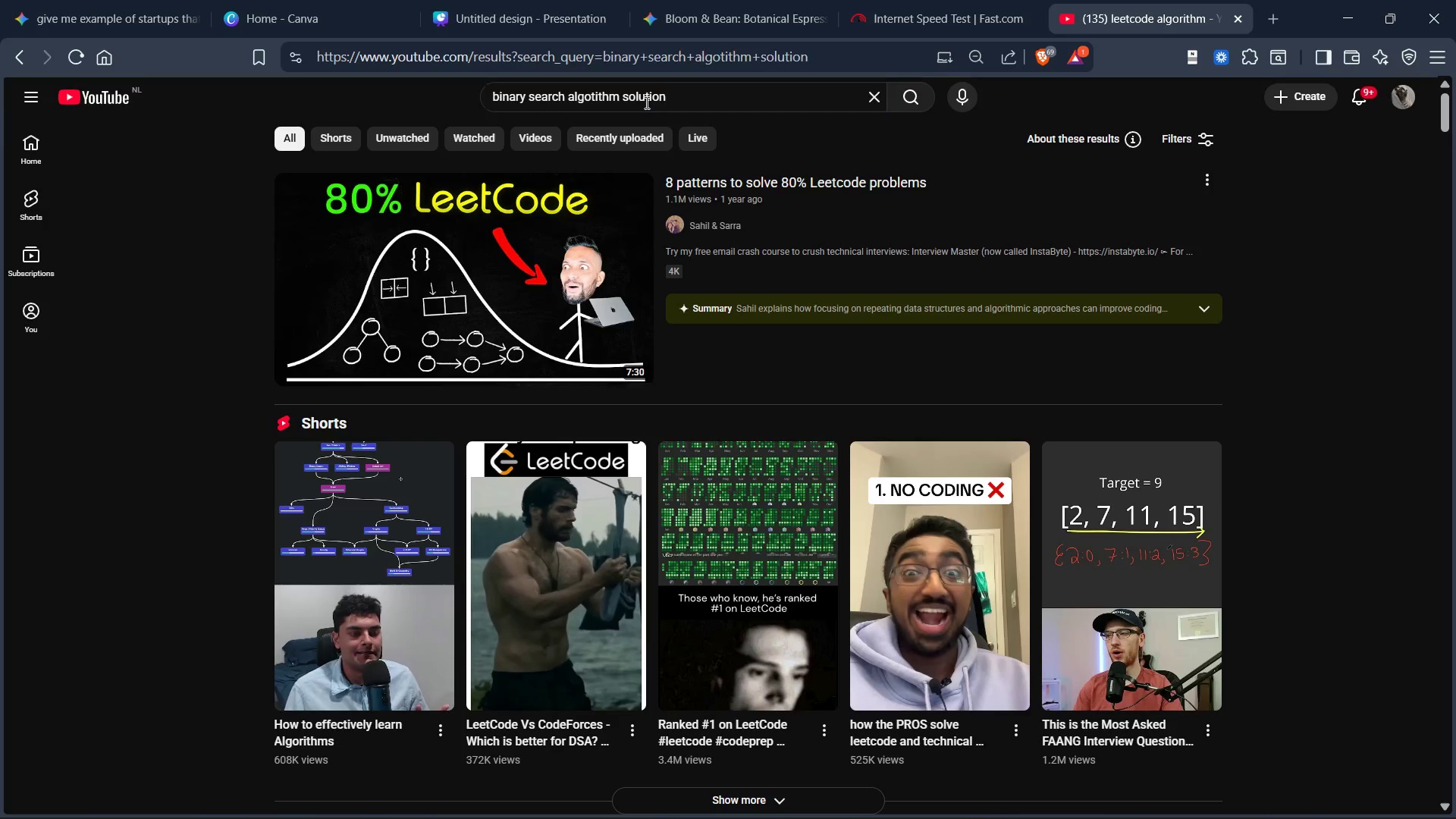 
key(Enter)
 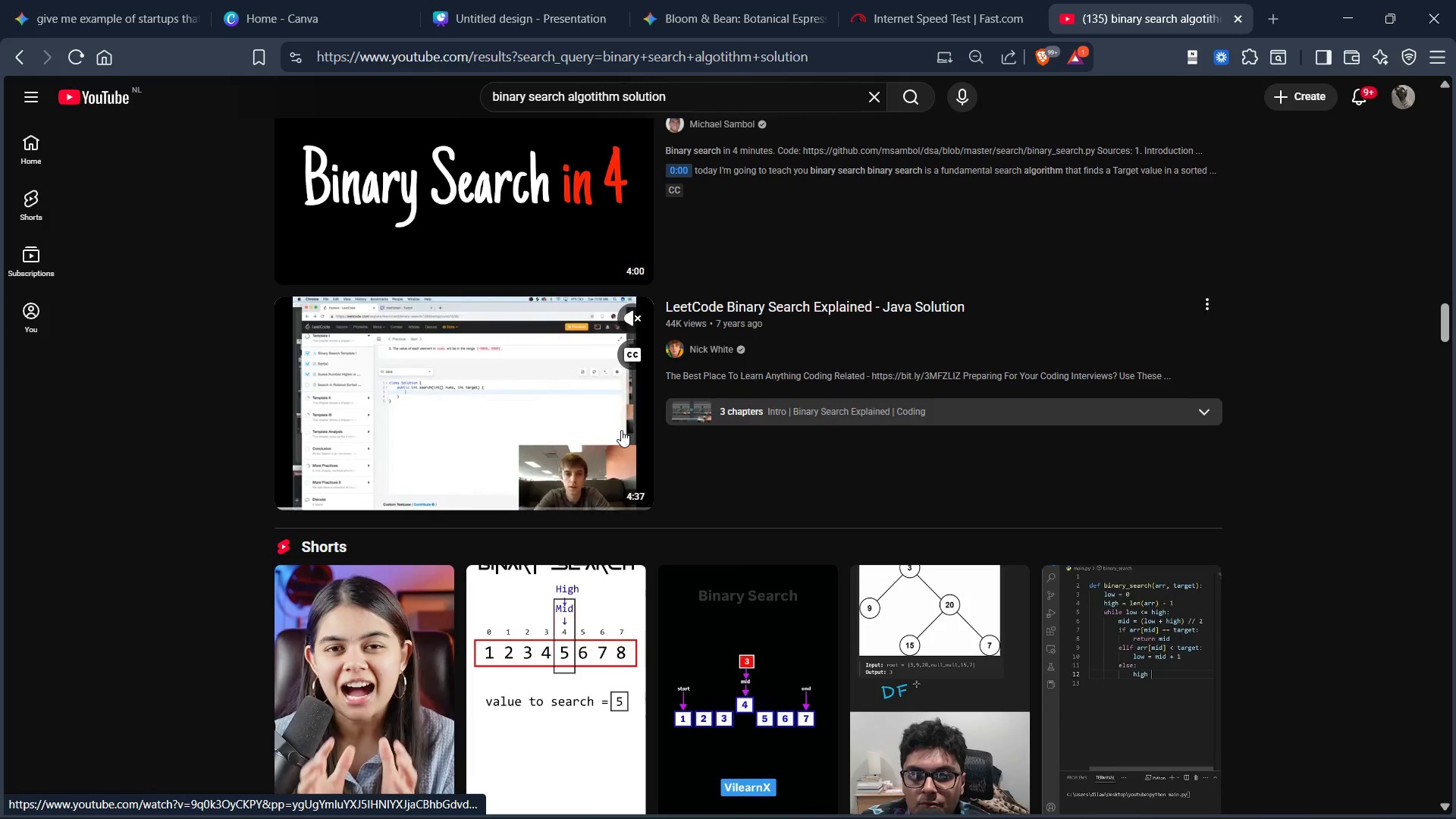 
wait(79.14)
 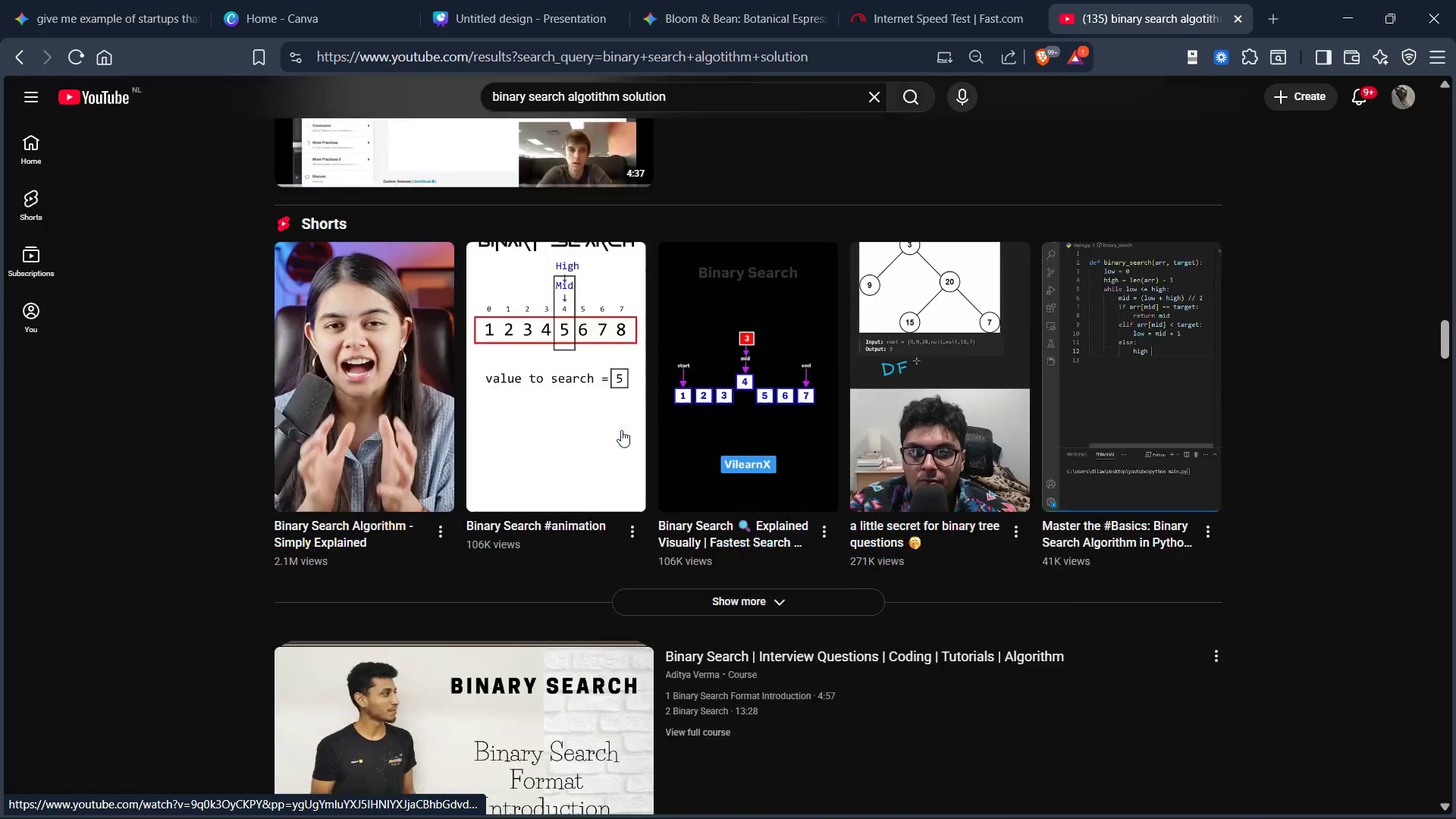 
key(Control+W)